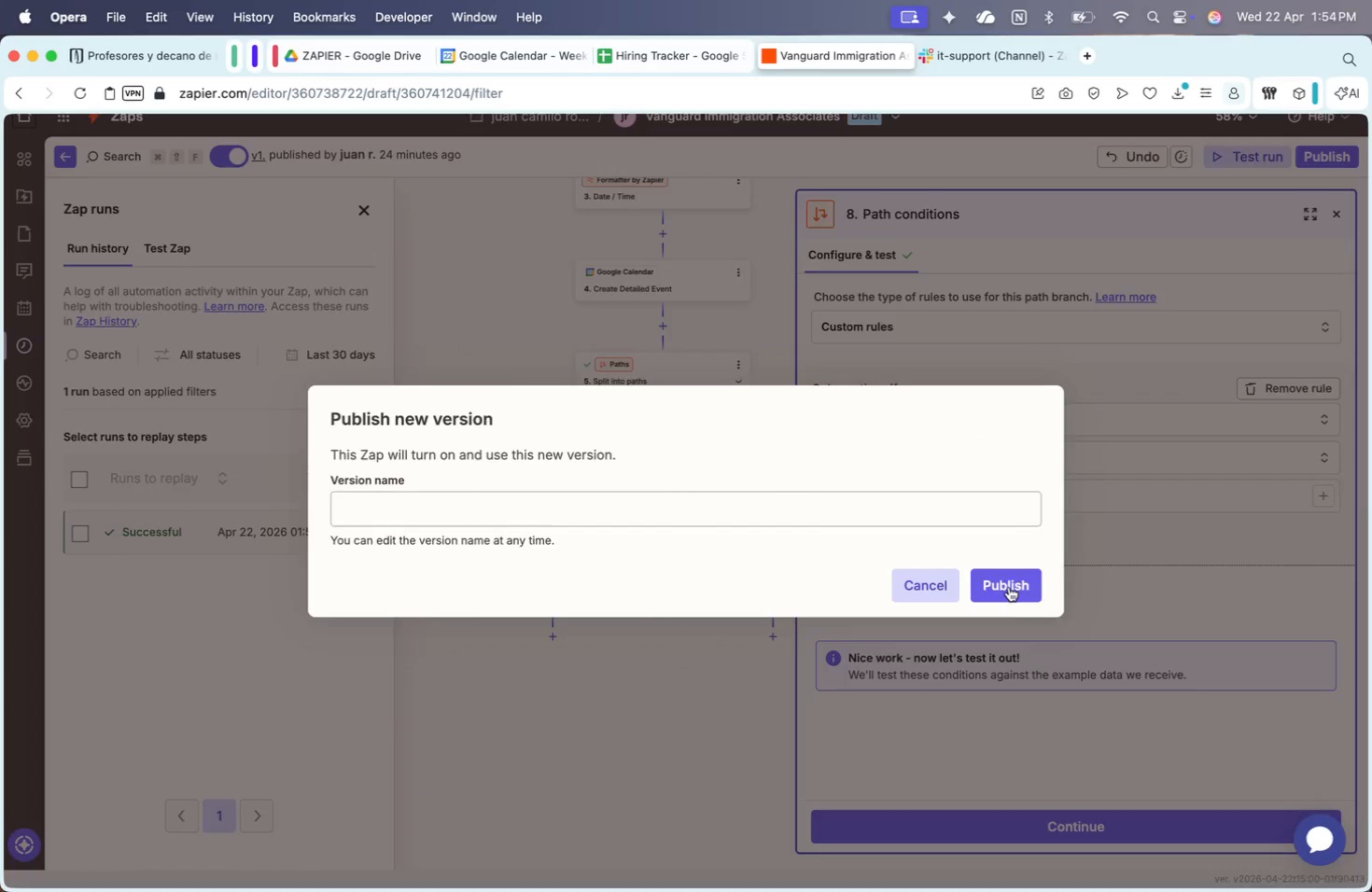 
left_click([695, 65])
 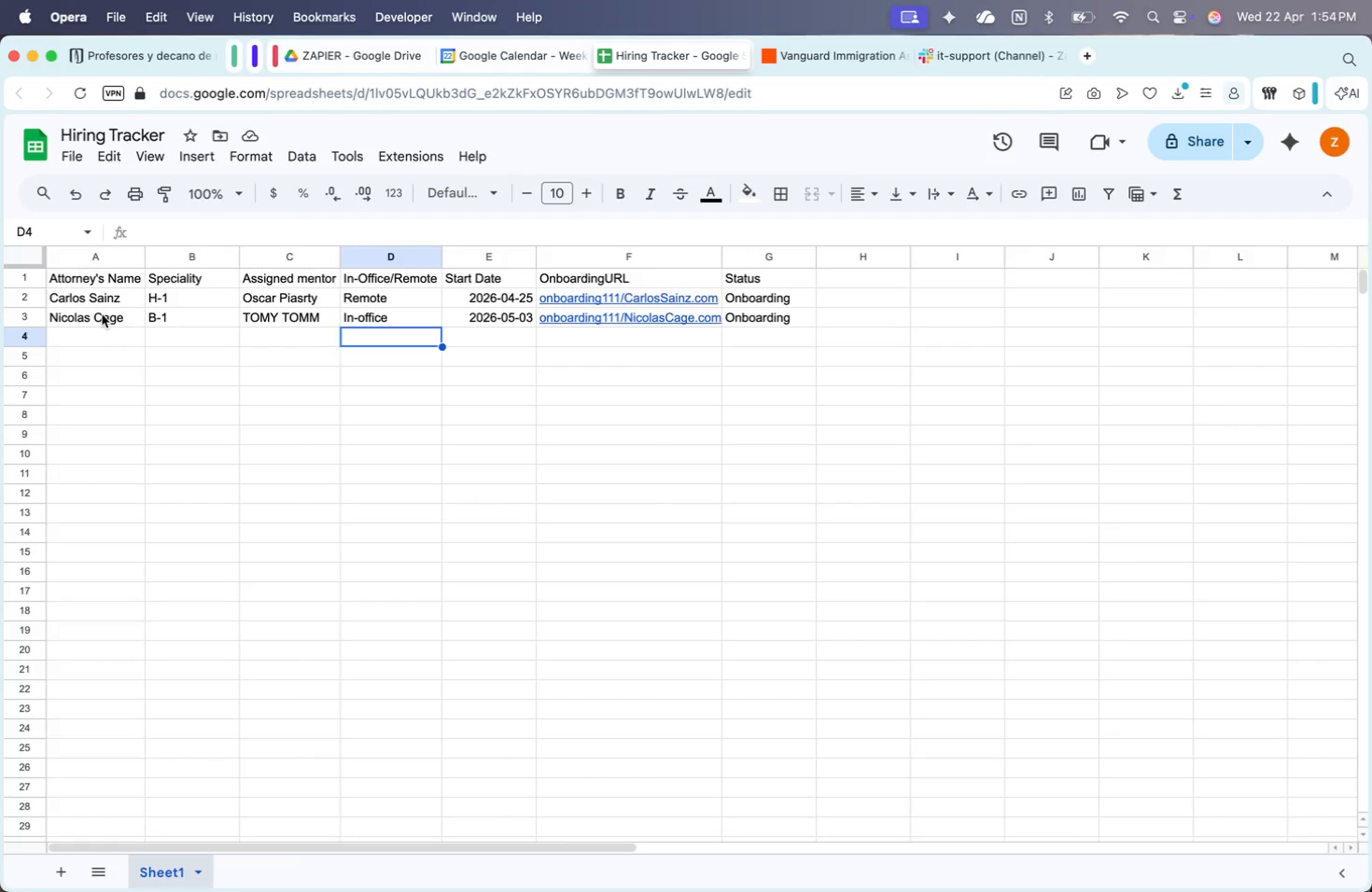 
left_click_drag(start_coordinate=[102, 319], to_coordinate=[731, 317])
 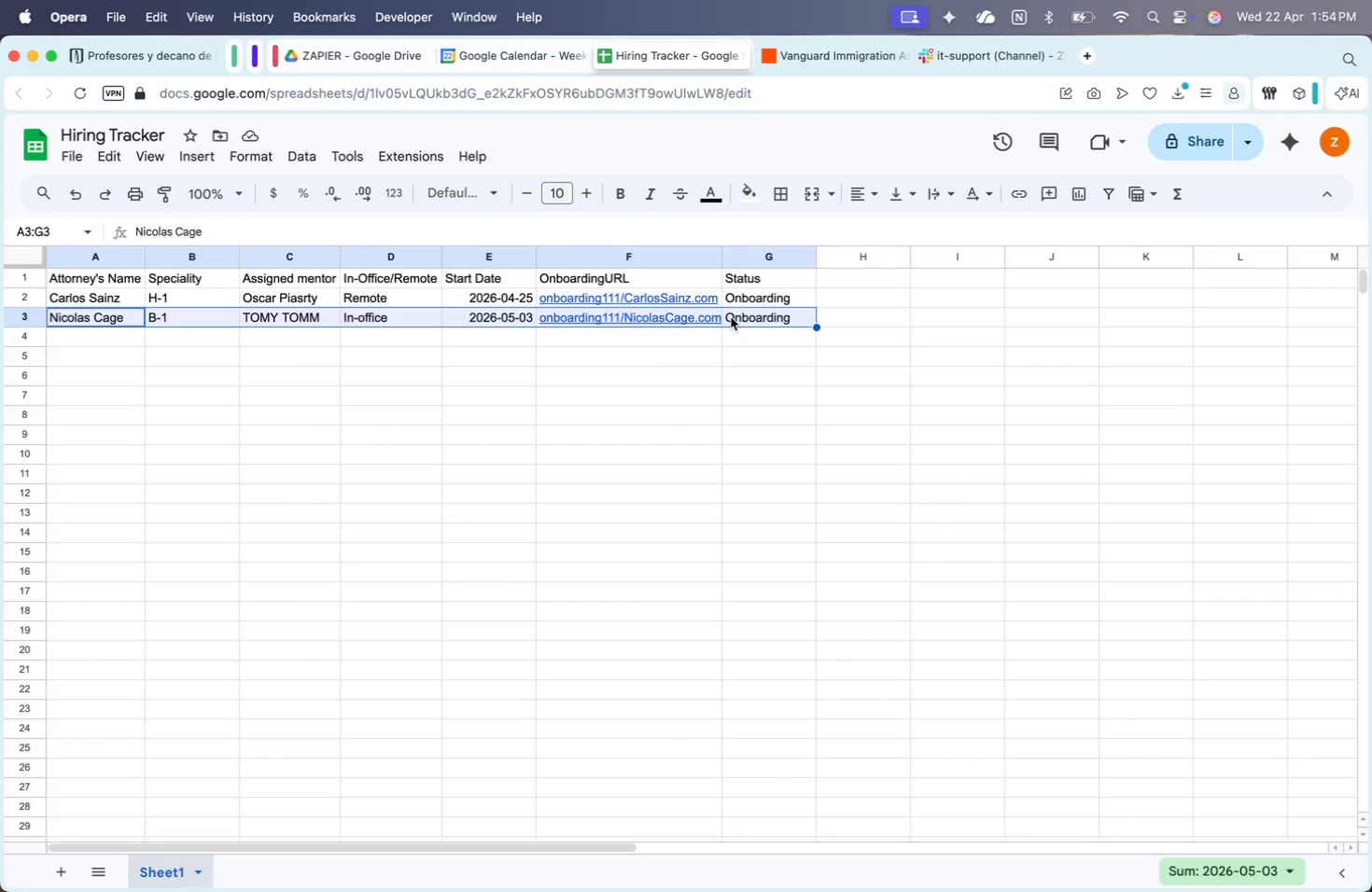 
key(Meta+CommandLeft)
 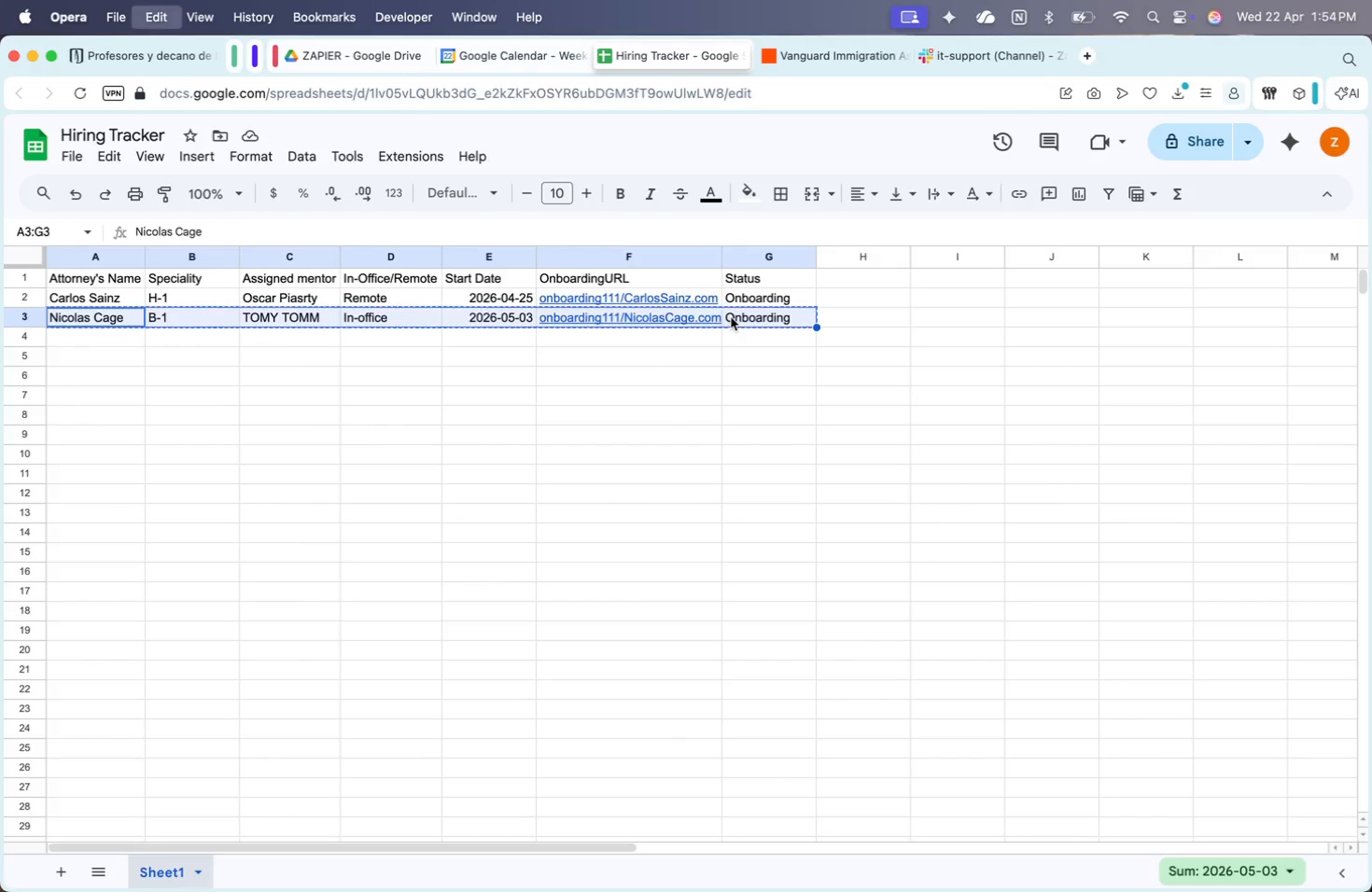 
key(Meta+C)
 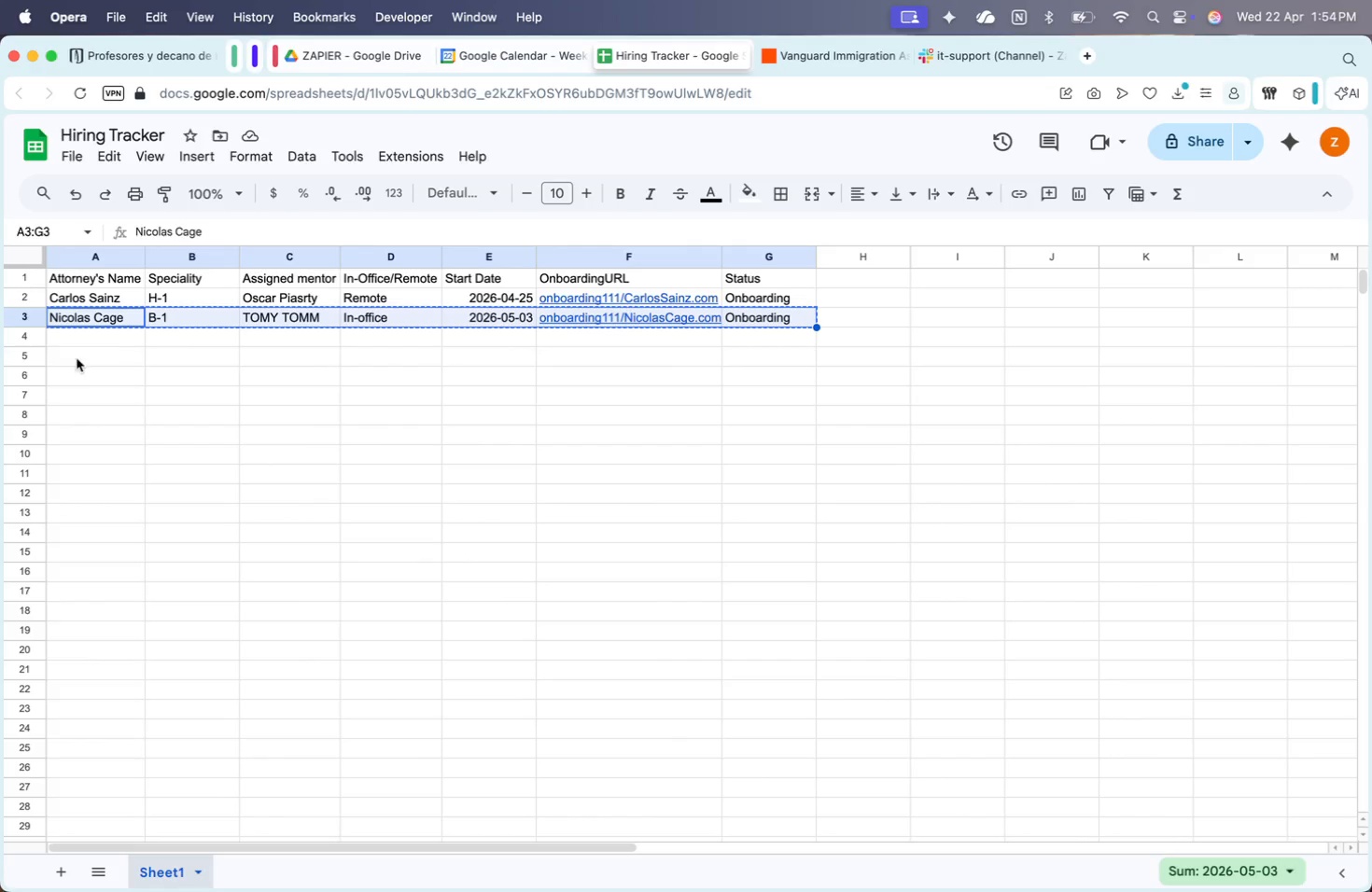 
left_click([124, 351])
 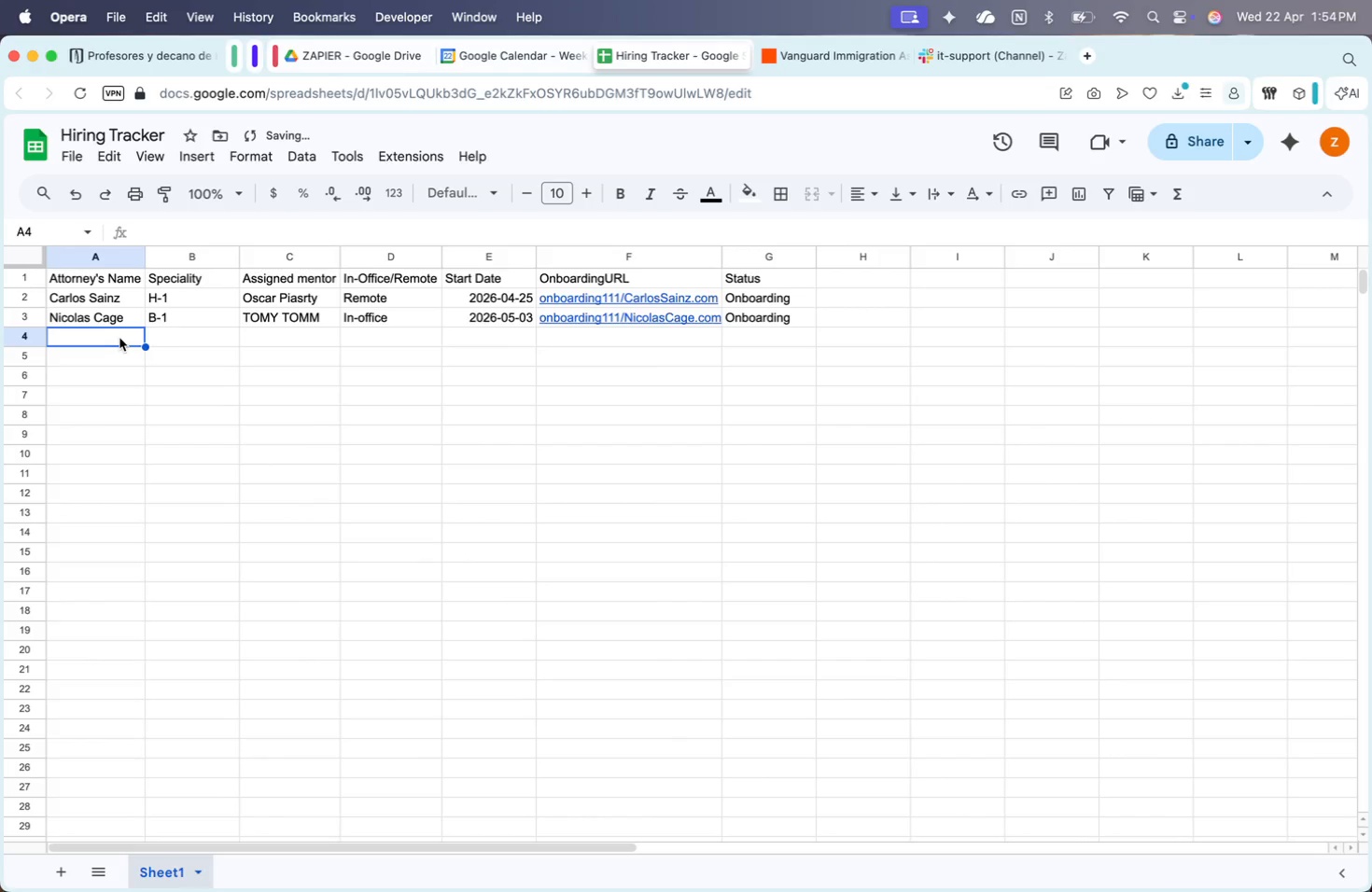 
key(Meta+CommandLeft)
 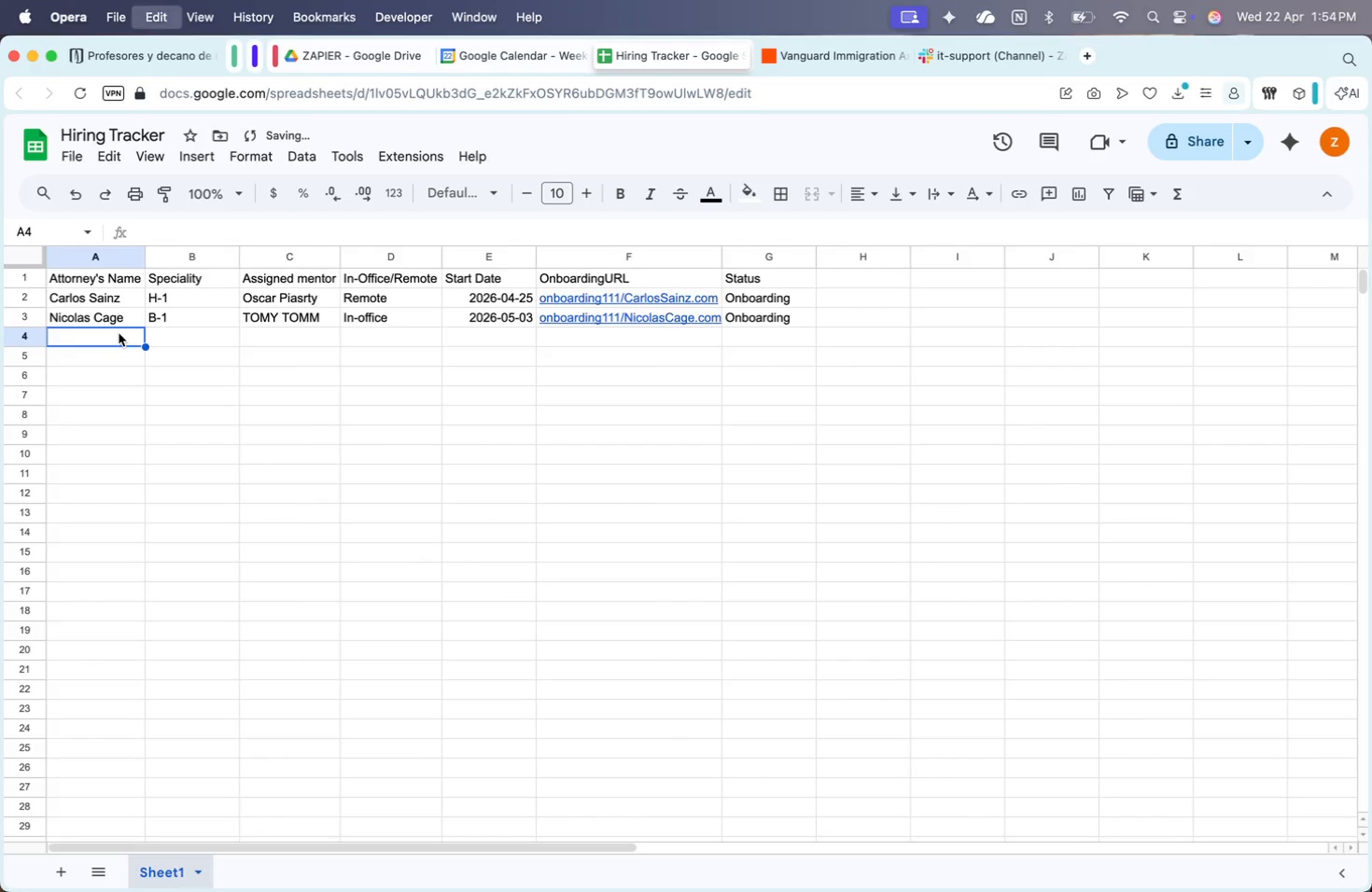 
key(Meta+V)
 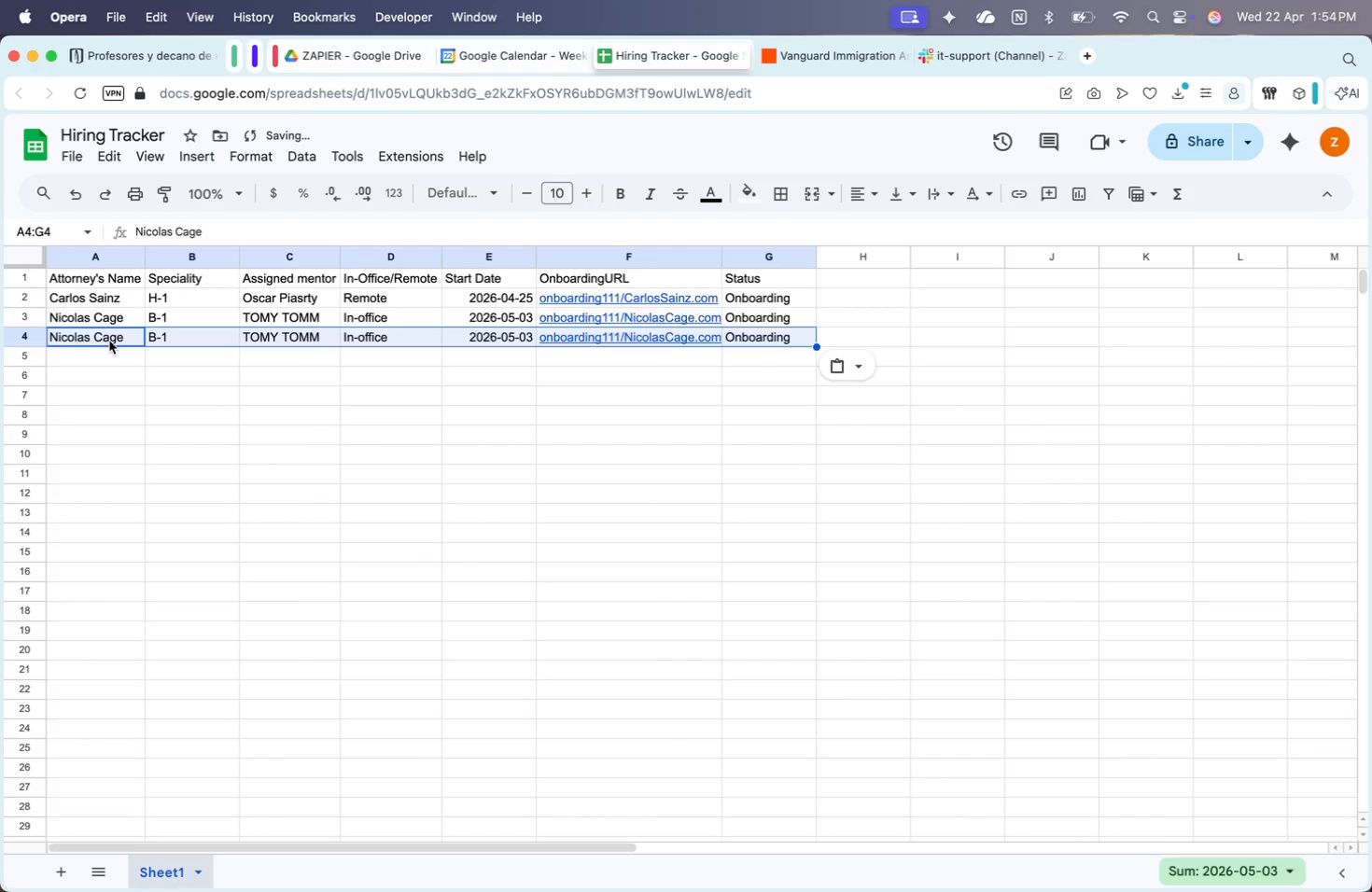 
double_click([106, 340])
 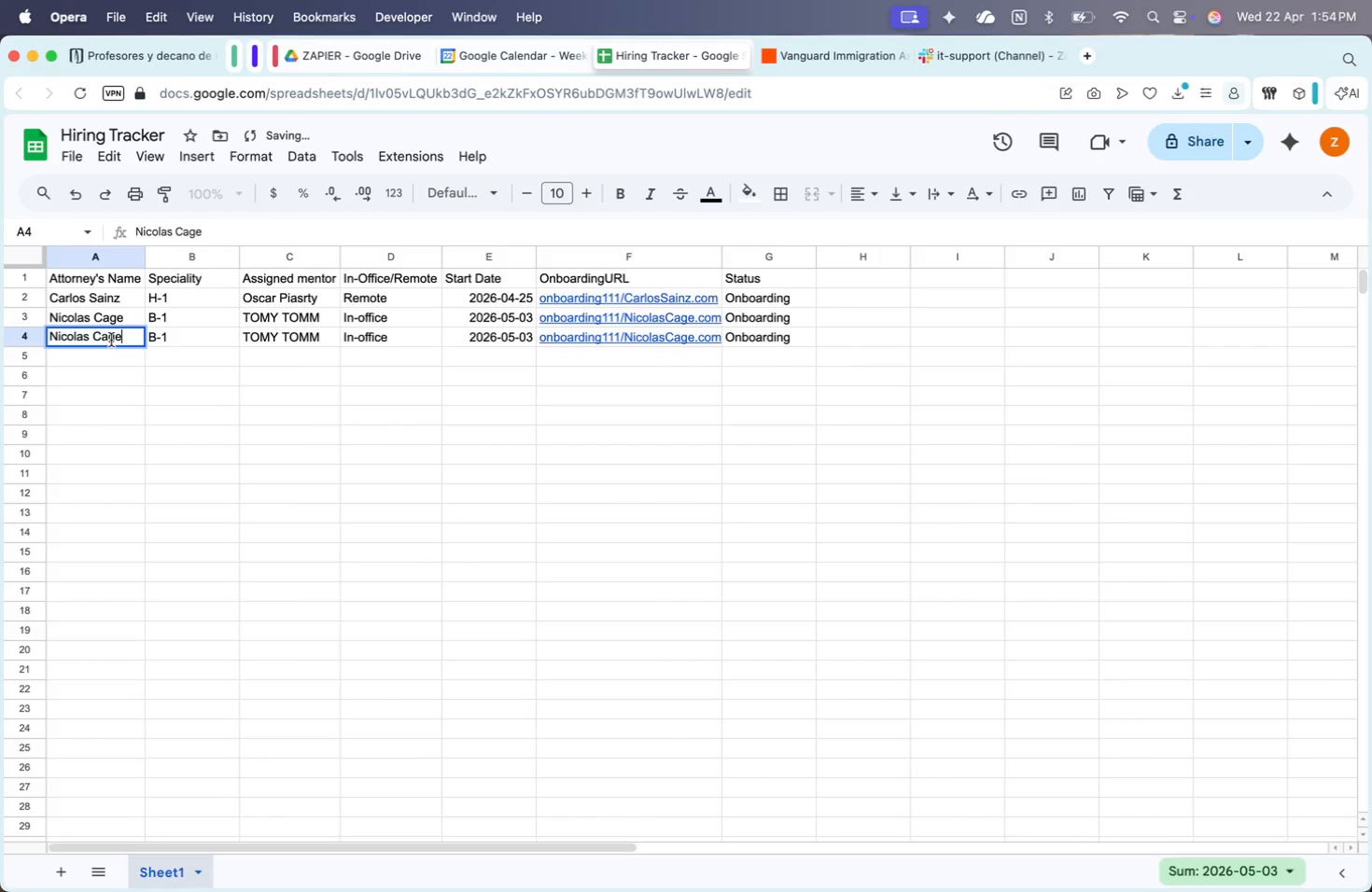 
left_click_drag(start_coordinate=[114, 340], to_coordinate=[6, 340])
 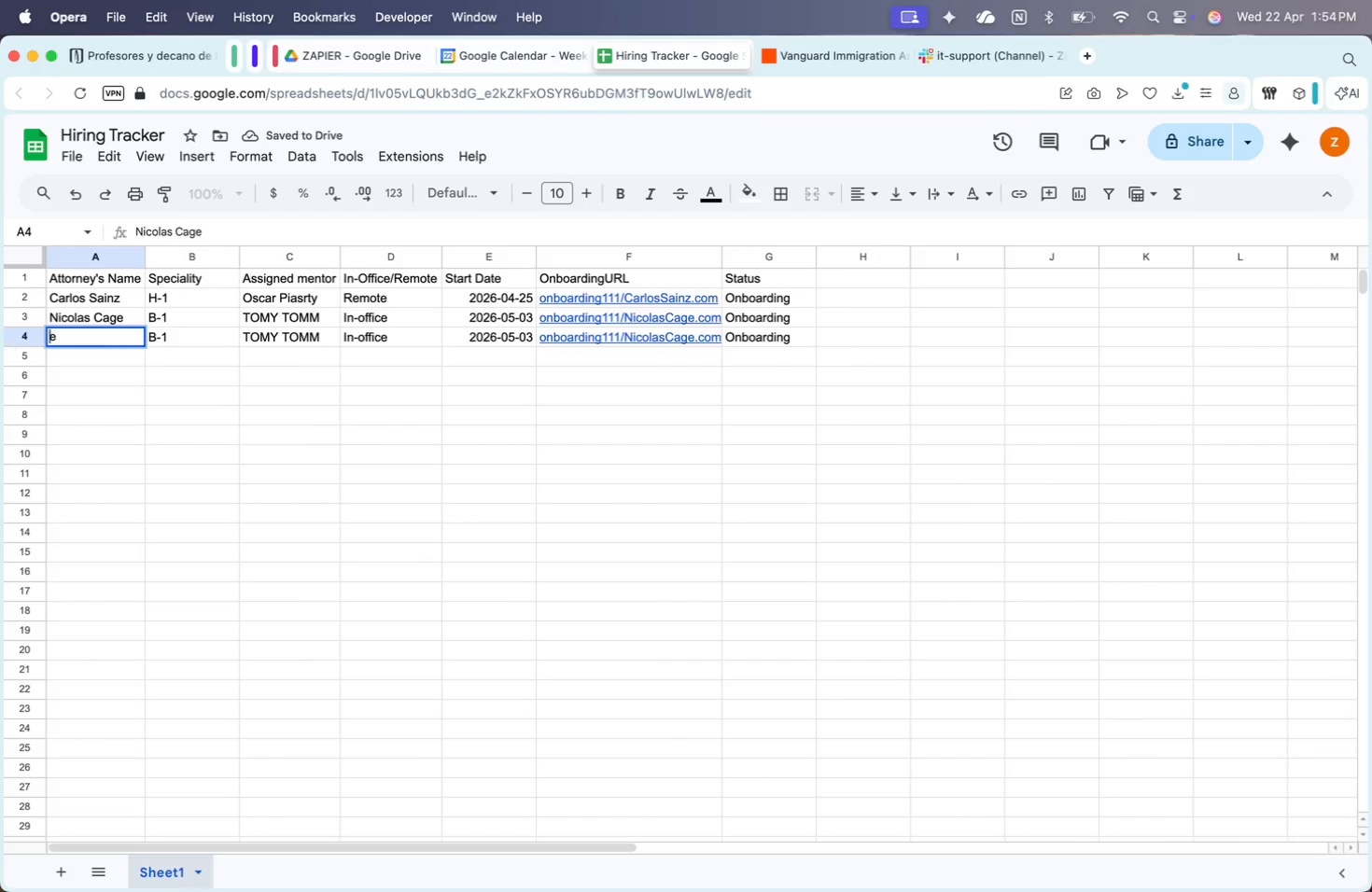 
key(Backspace)
 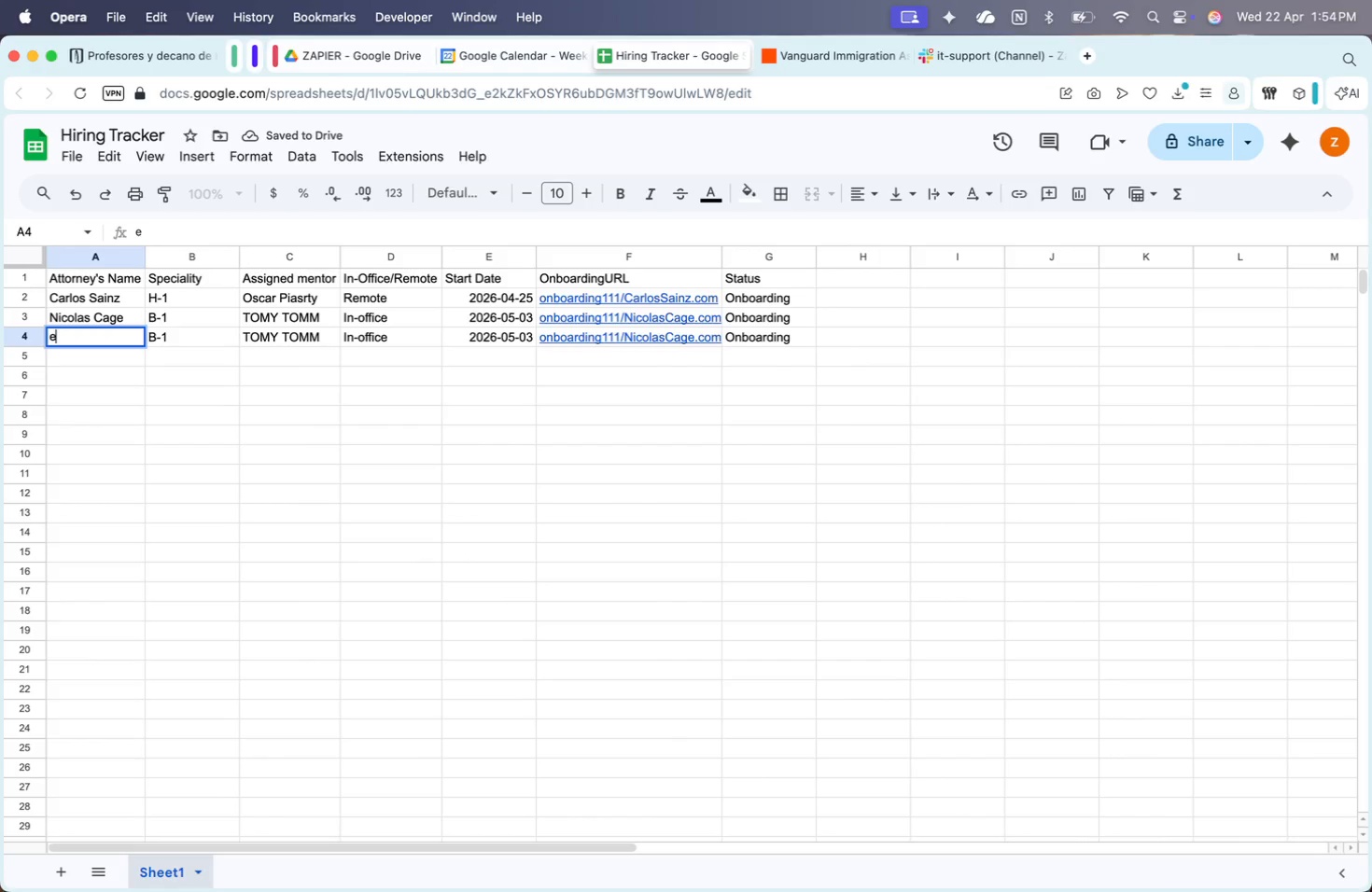 
key(ArrowRight)
 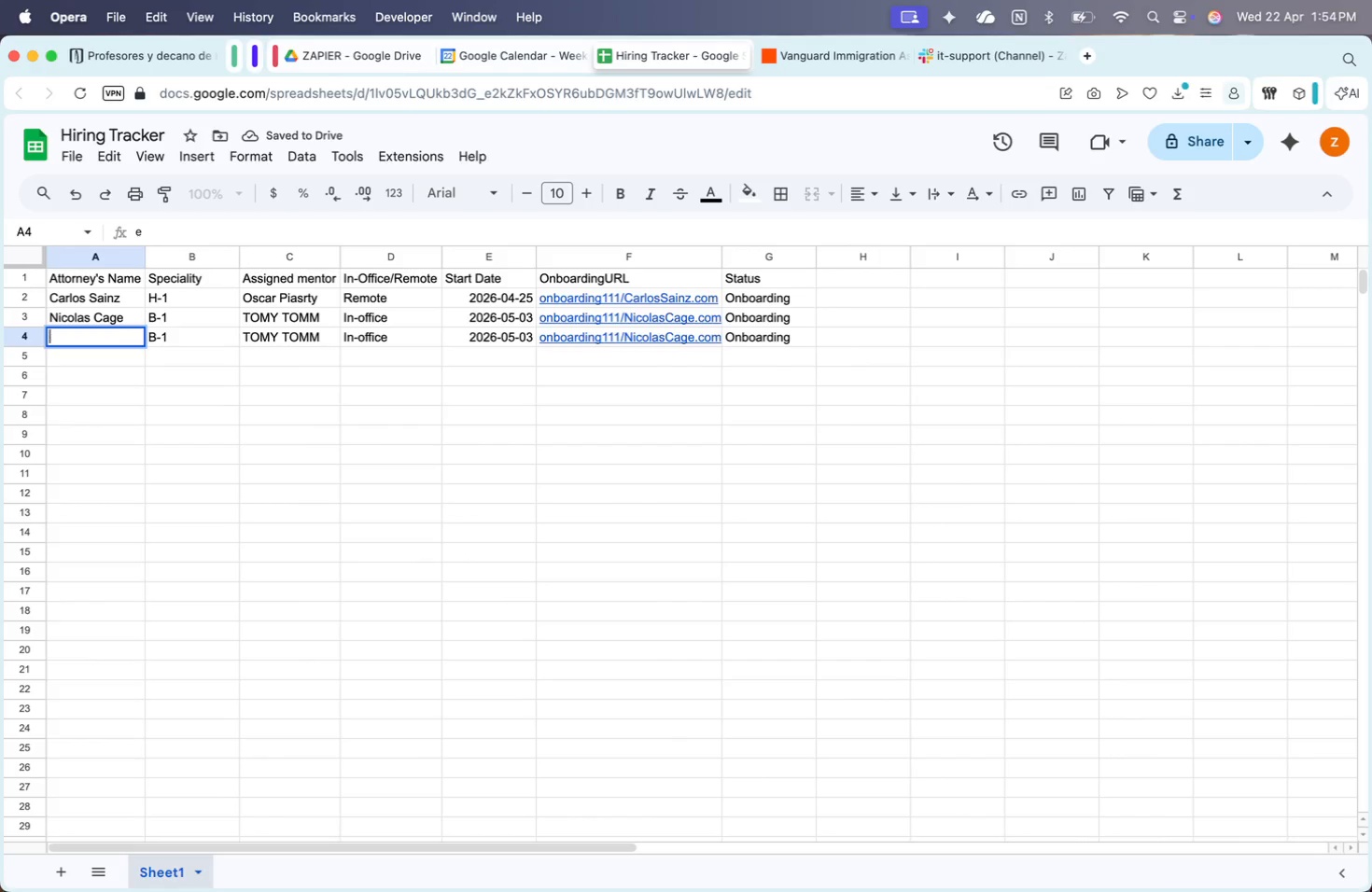 
key(Backspace)
key(Backspace)
key(Backspace)
type(Ka)
key(Backspace)
type(endak)
key(Backspace)
type(l kendak)
key(Backspace)
type(ll)
 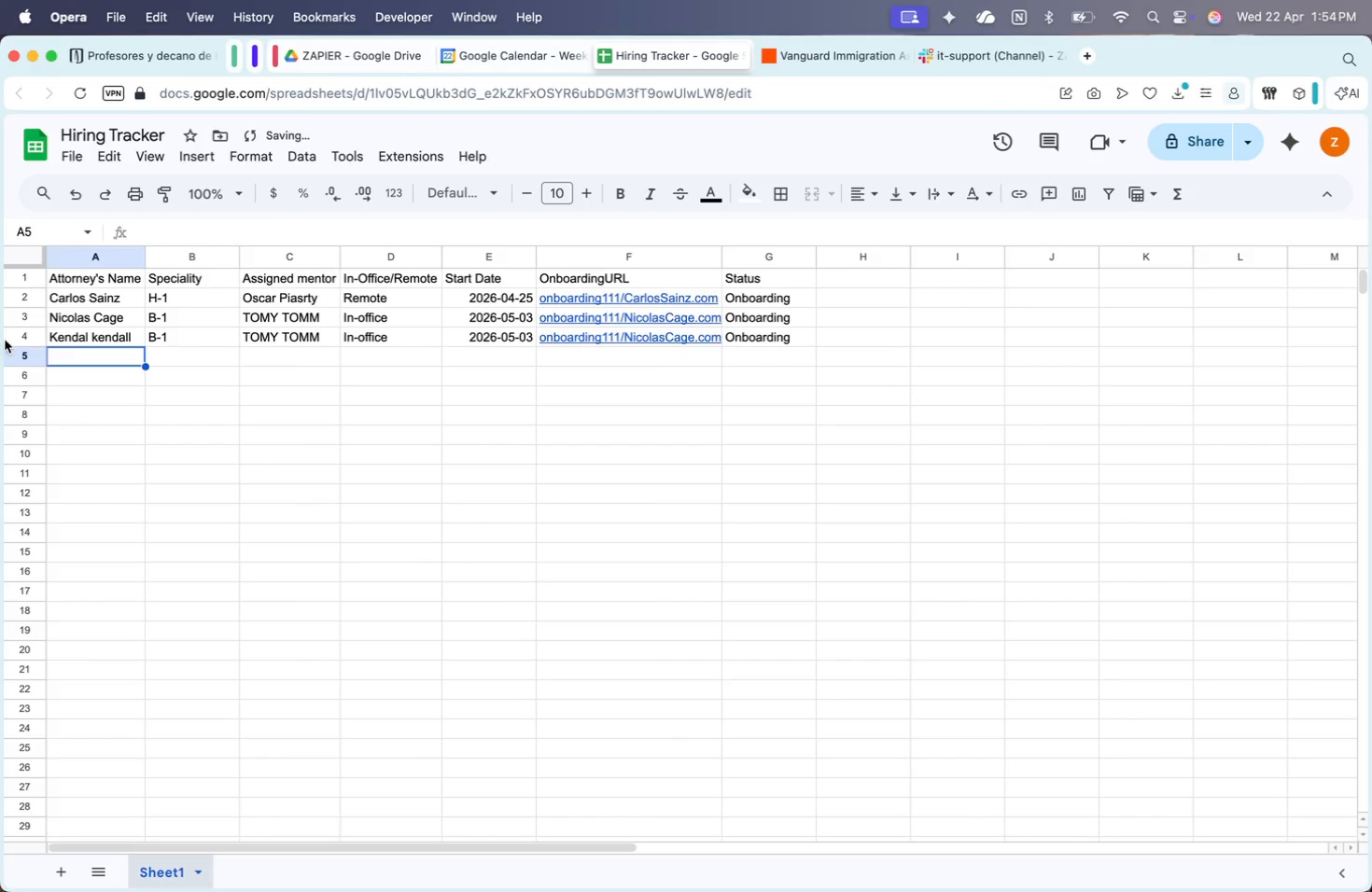 
 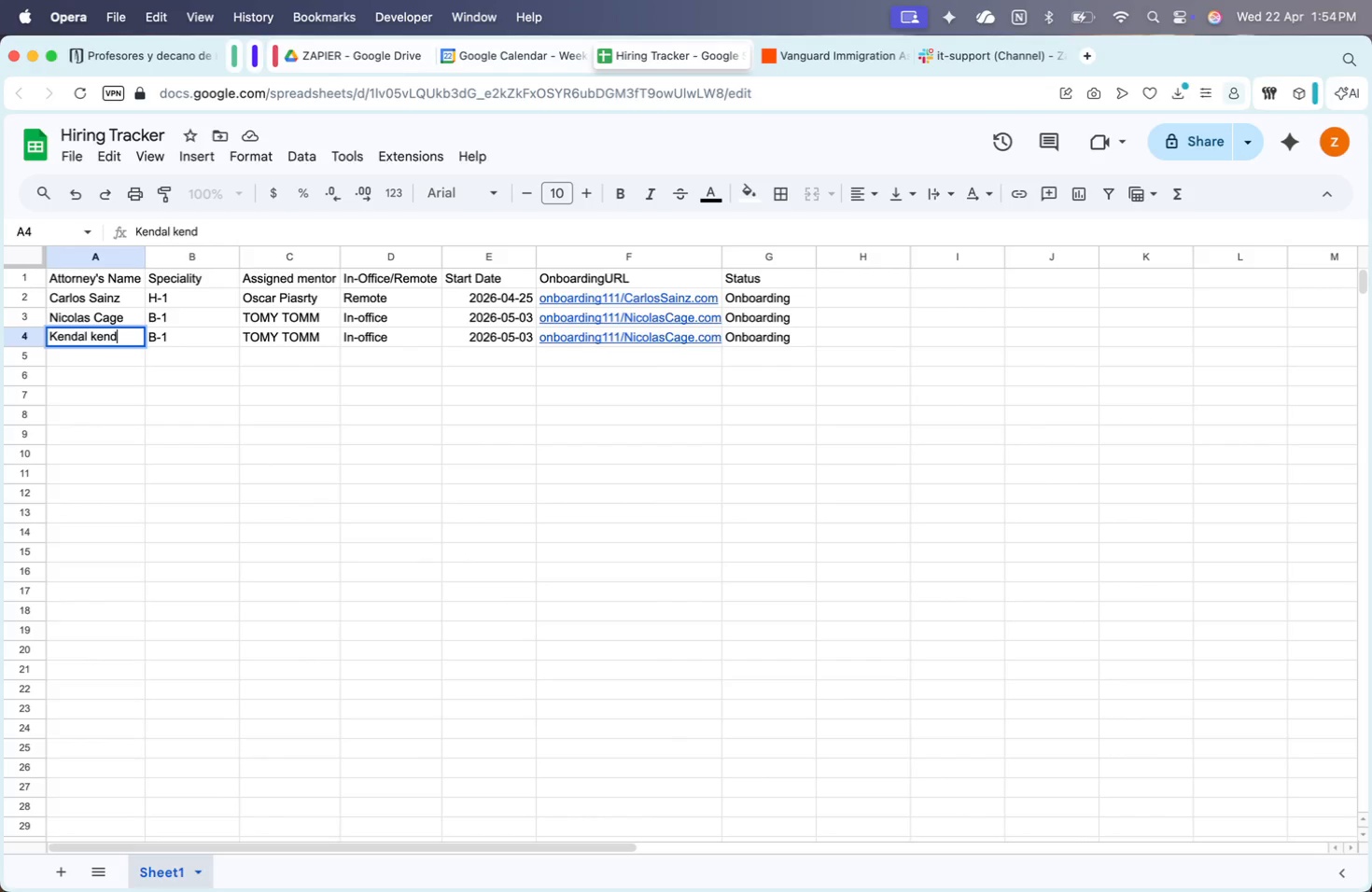 
key(Enter)
 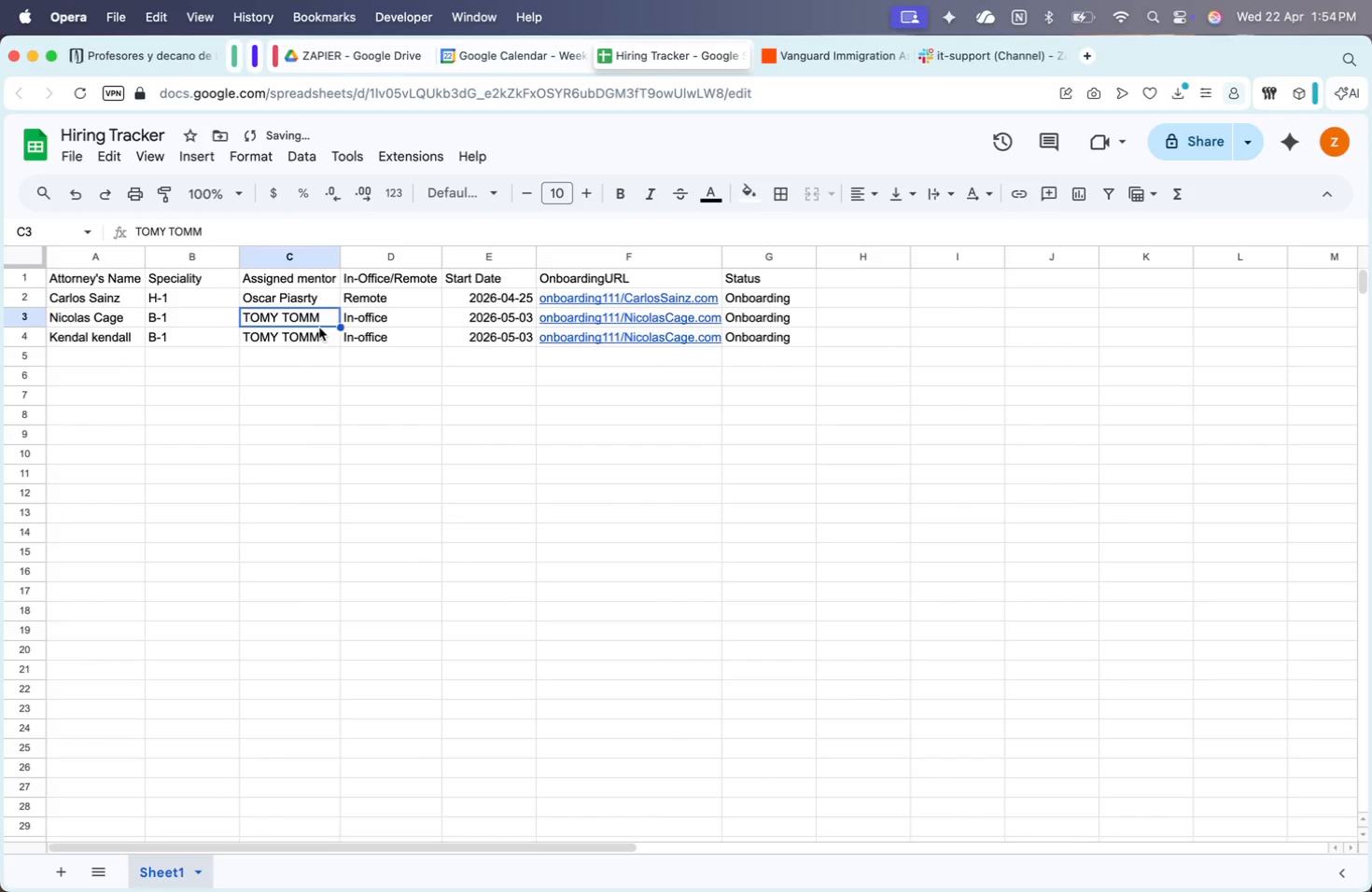 
double_click([310, 336])
 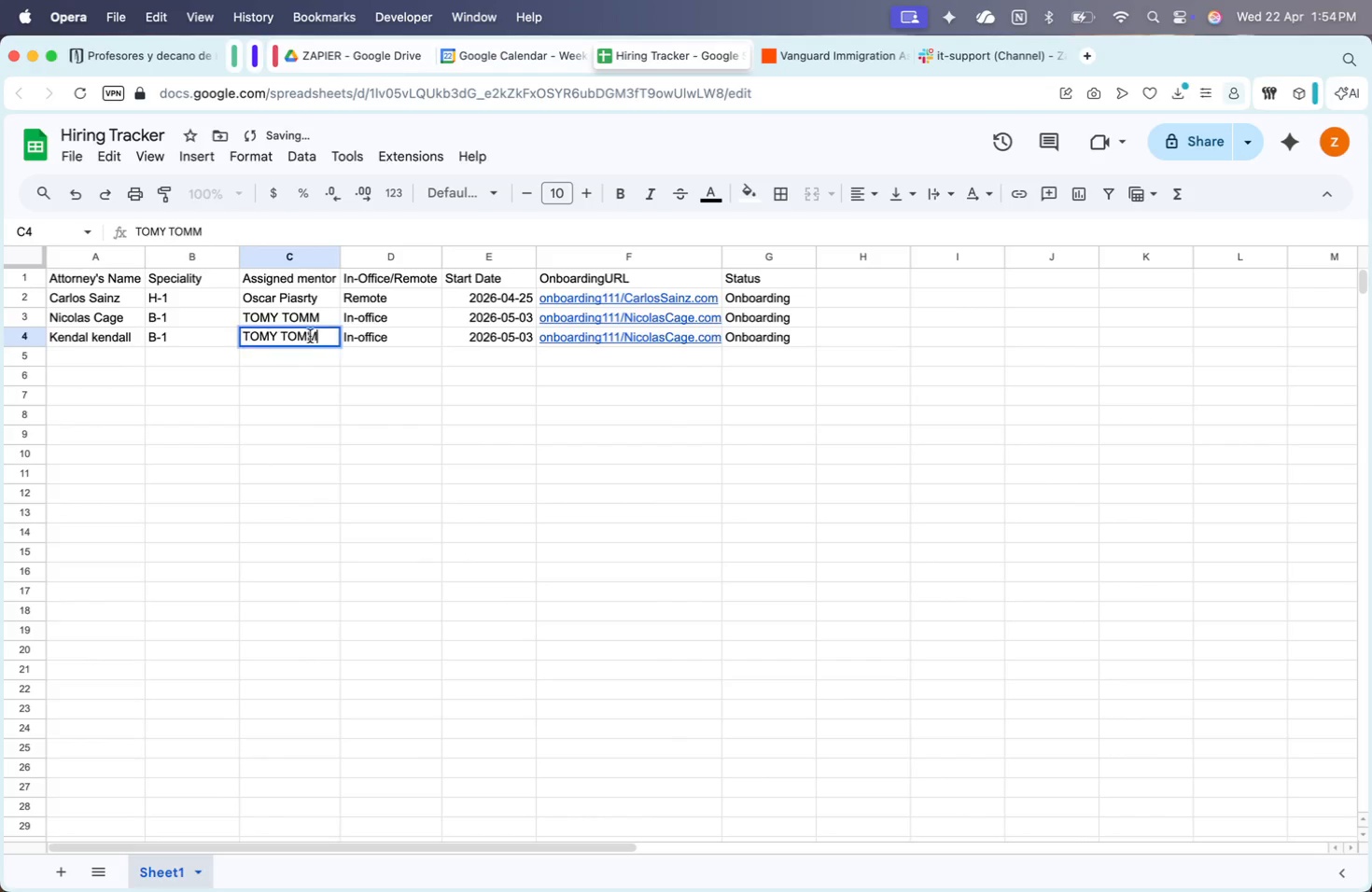 
triple_click([310, 336])
 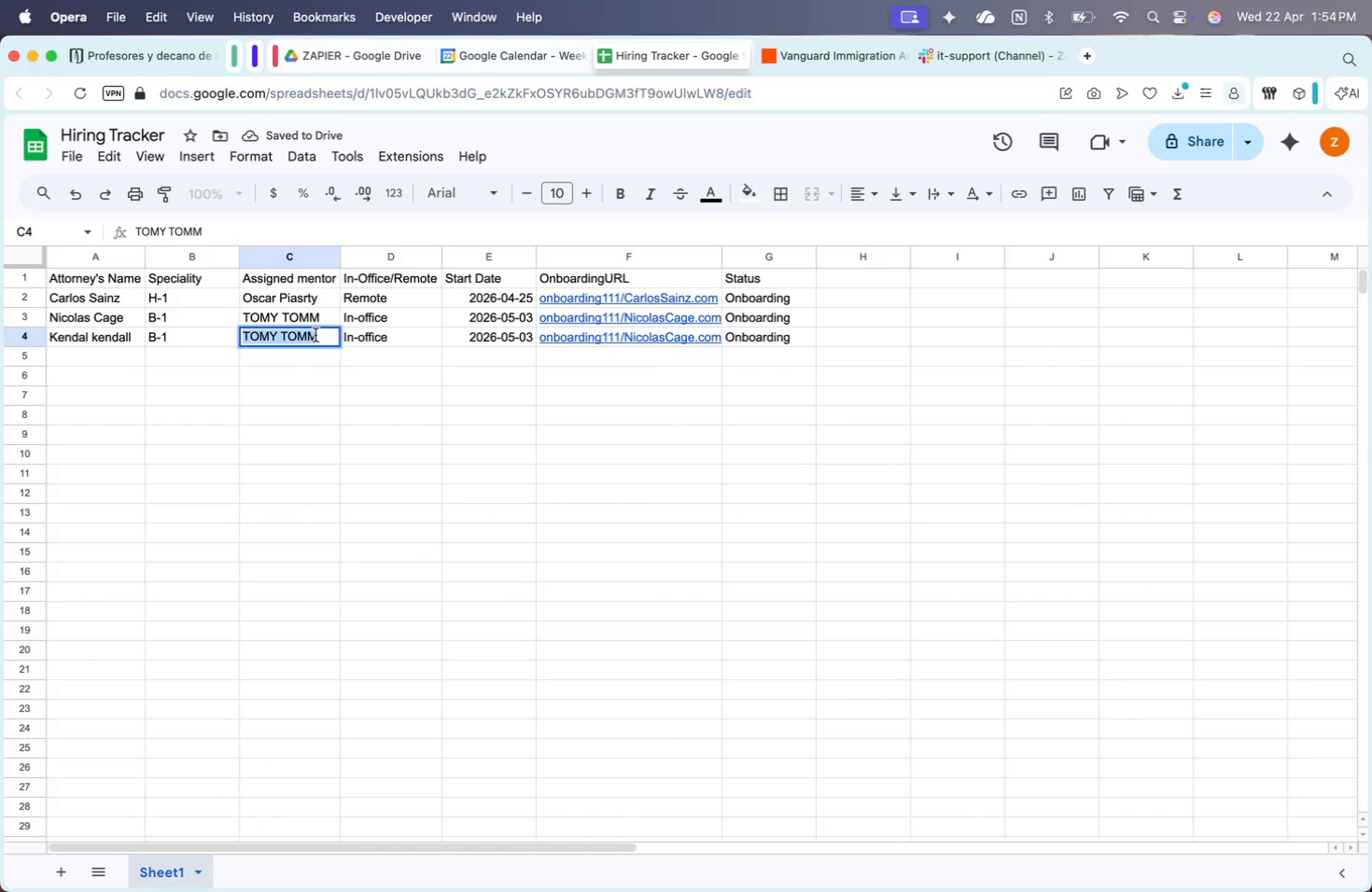 
type(a)
key(Backspace)
type(Austin )
 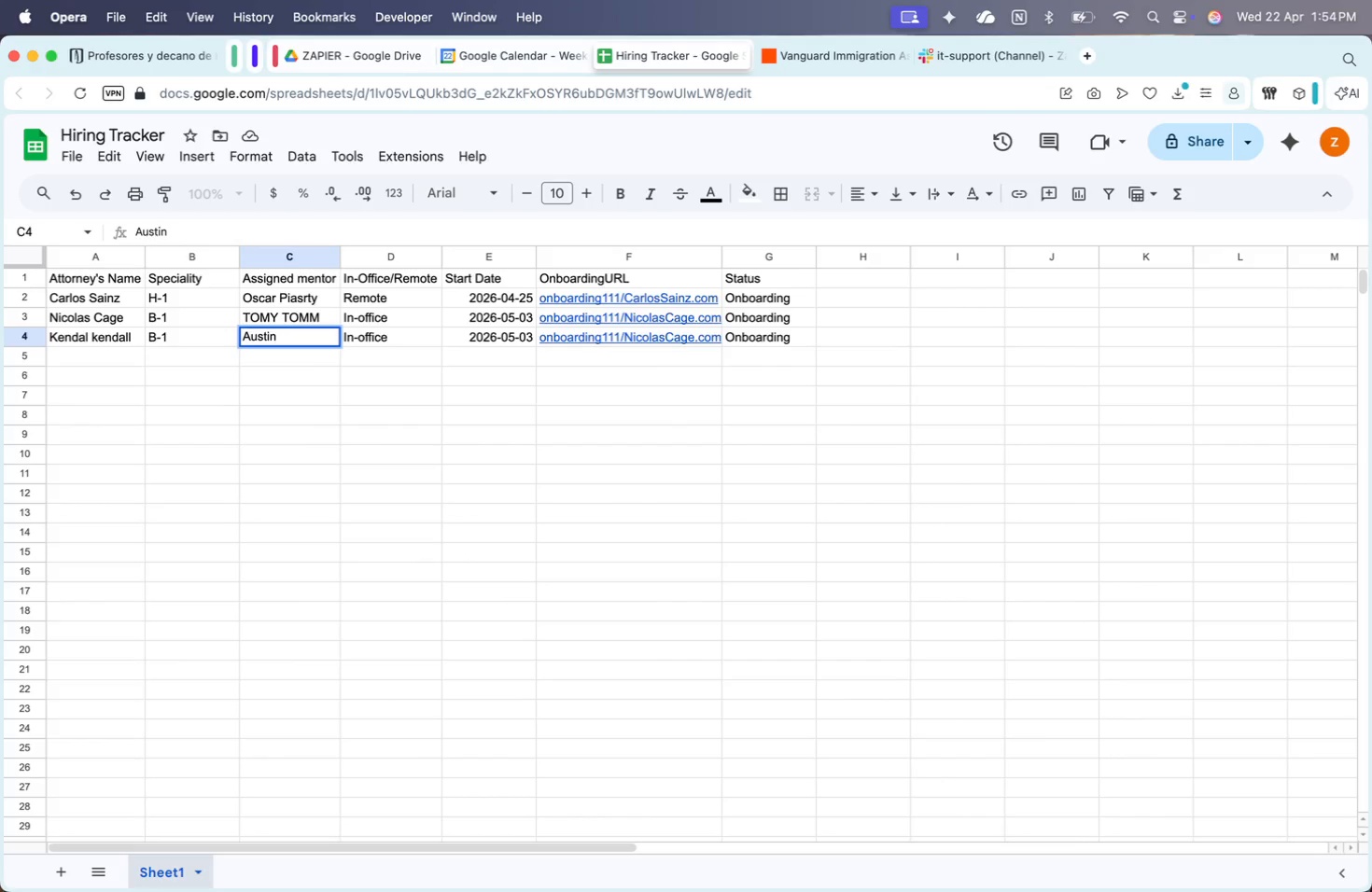 
hold_key(key=ShiftLeft, duration=0.43)
 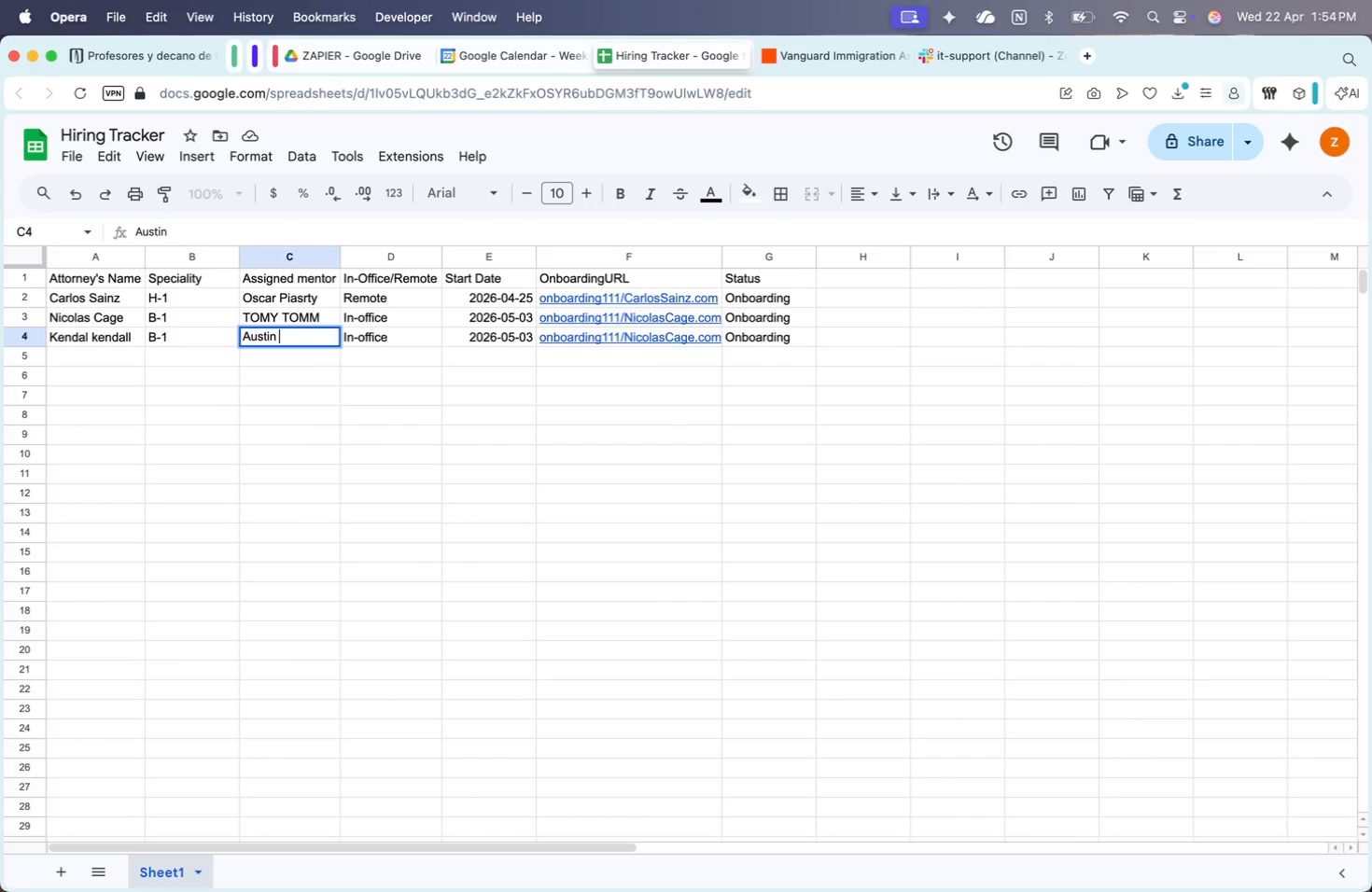 
hold_key(key=ShiftRight, duration=2.81)
 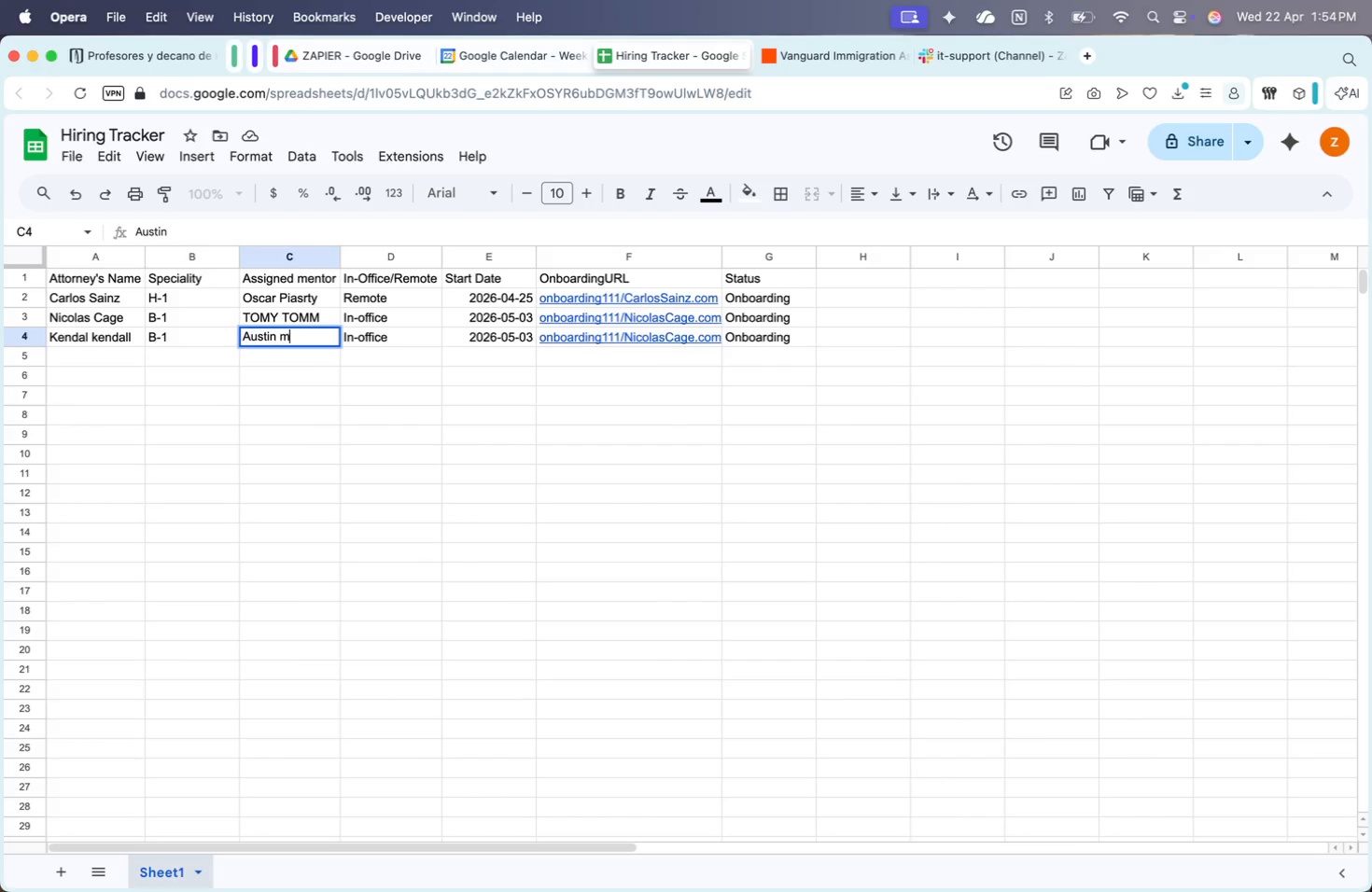 
hold_key(key=M, duration=0.31)
 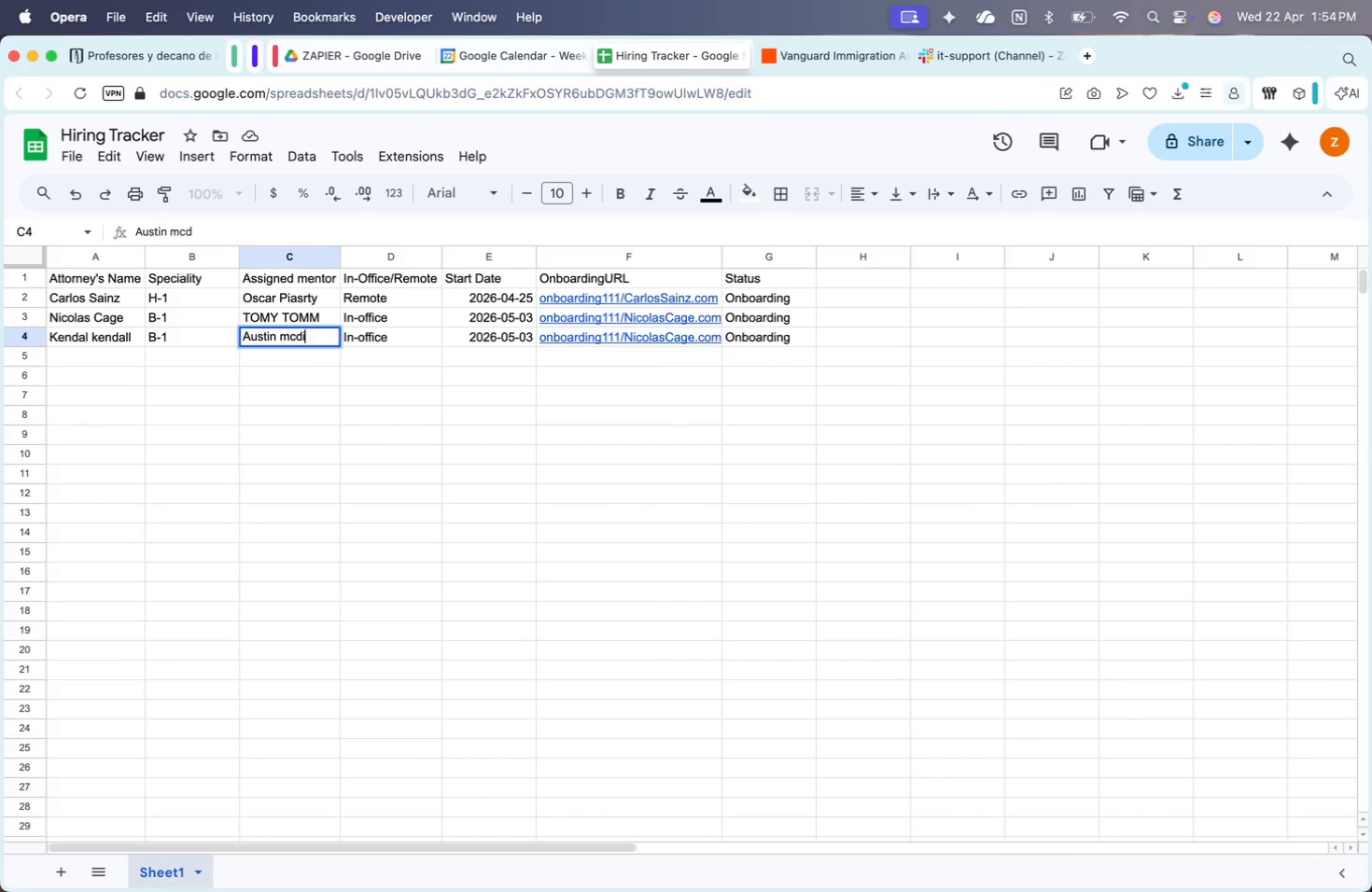 
type(cdi)
key(Backspace)
type(ob)
key(Backspace)
type(nalds)